 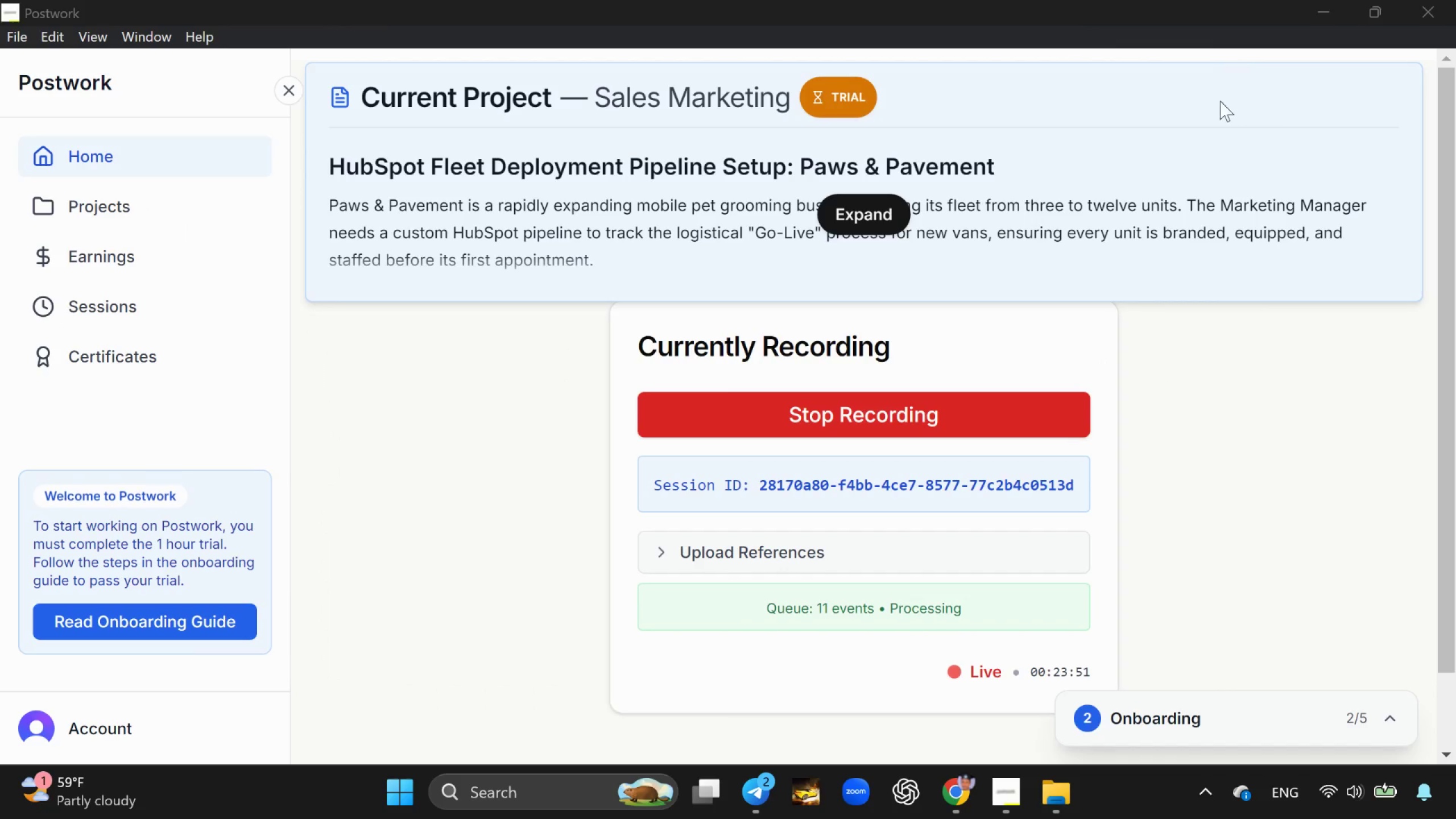 
left_click([959, 783])
 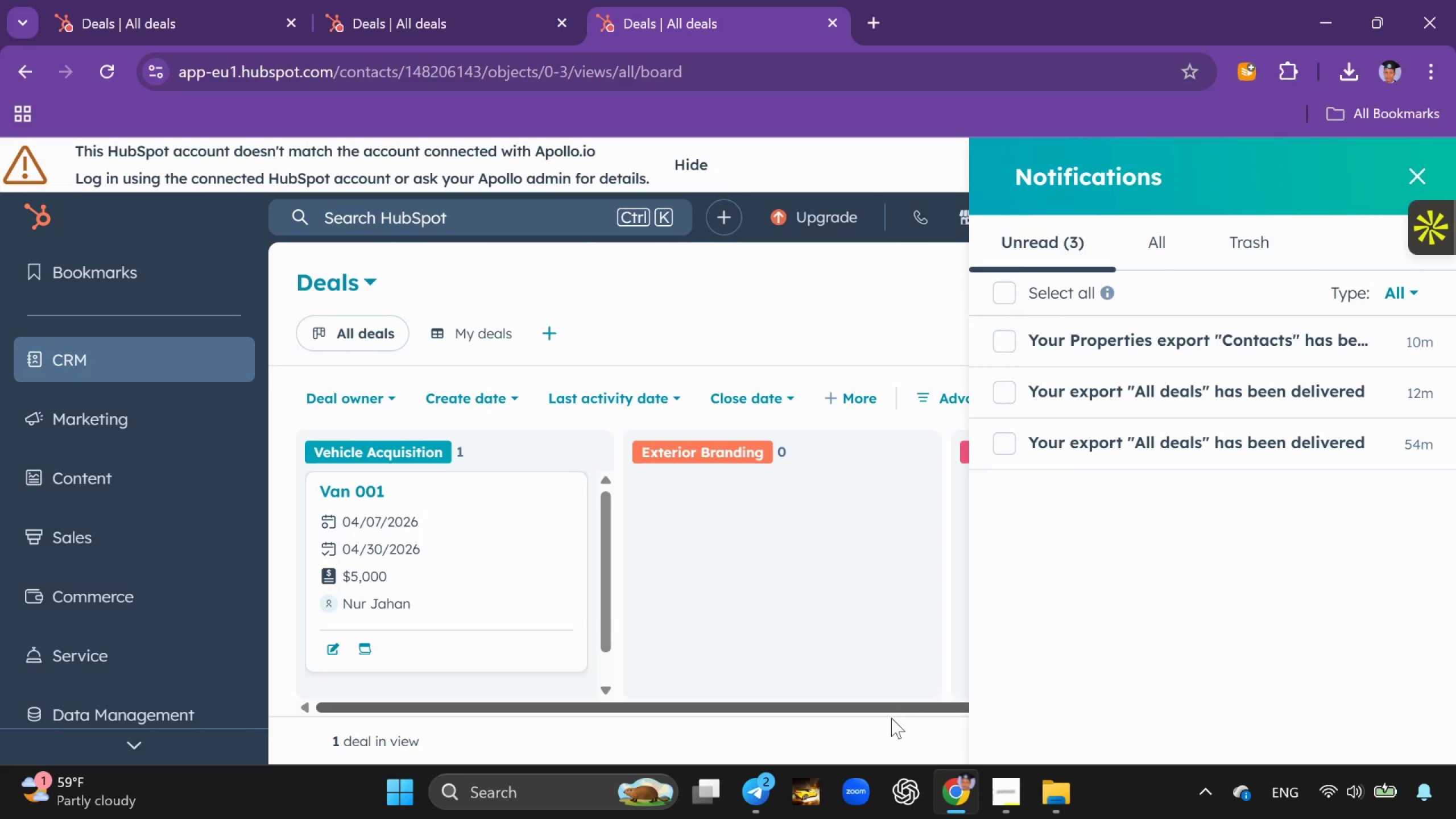 
left_click_drag(start_coordinate=[893, 720], to_coordinate=[863, 708])
 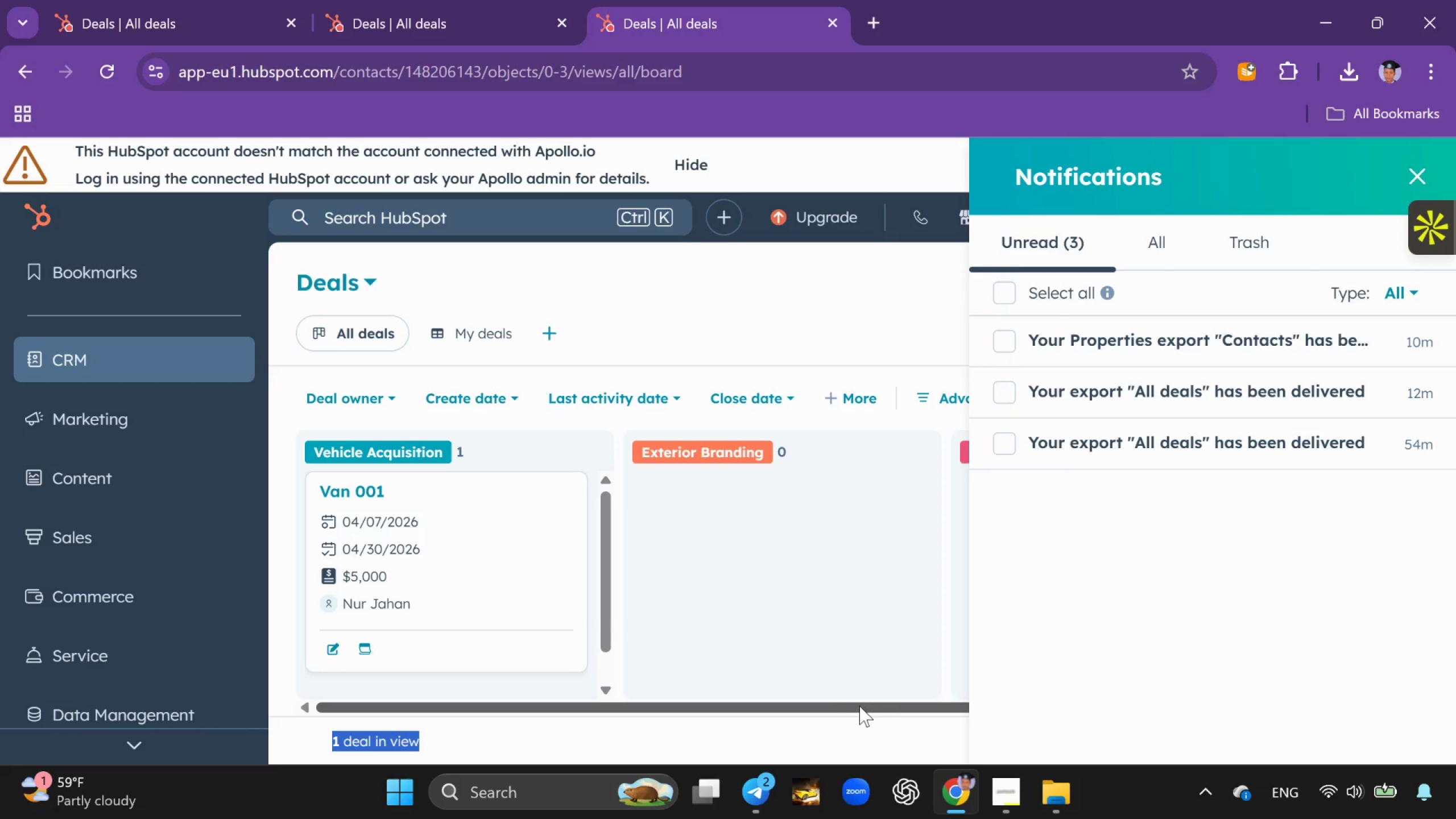 
left_click_drag(start_coordinate=[850, 703], to_coordinate=[777, 697])
 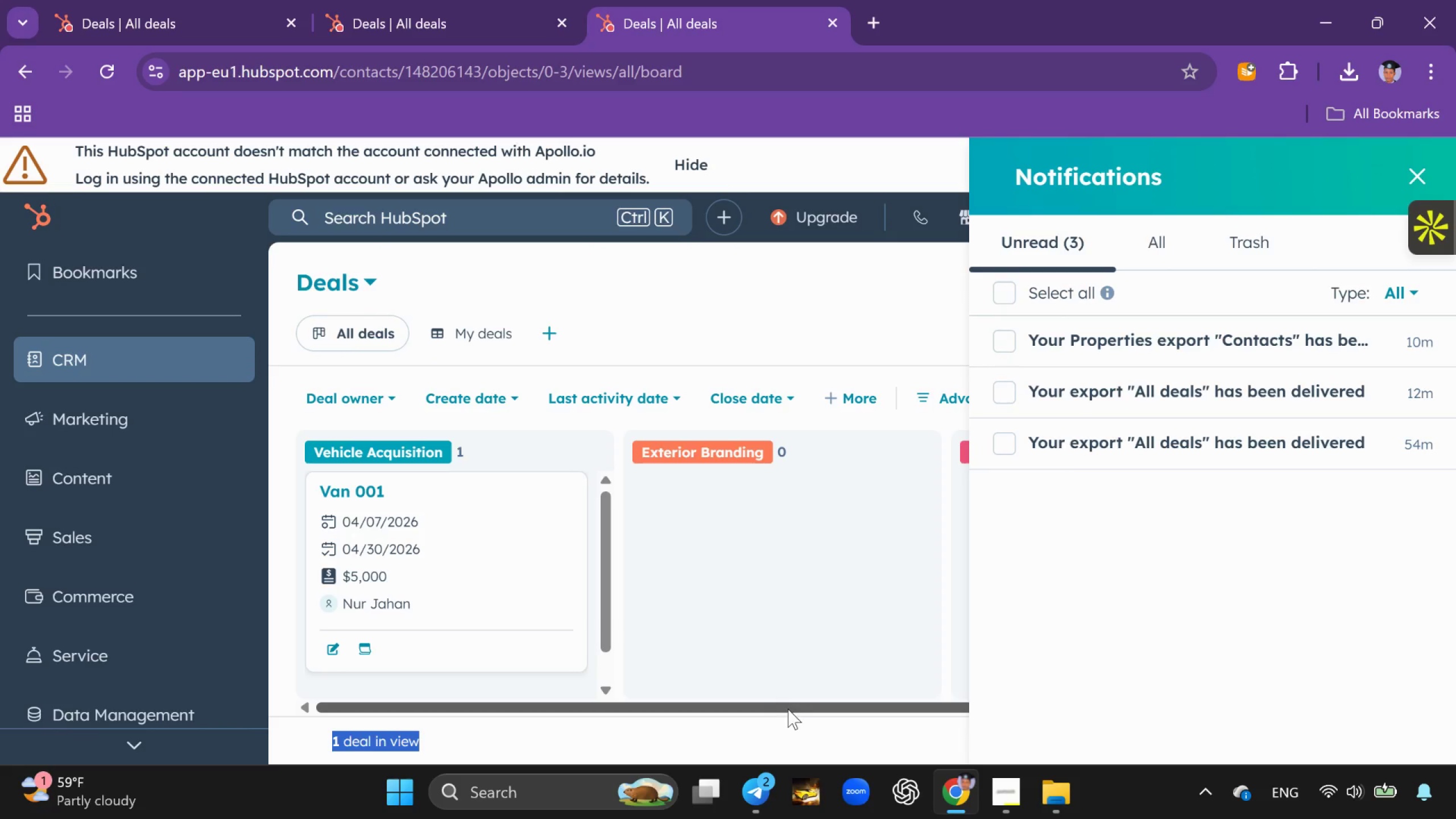 
left_click_drag(start_coordinate=[788, 709], to_coordinate=[717, 688])
 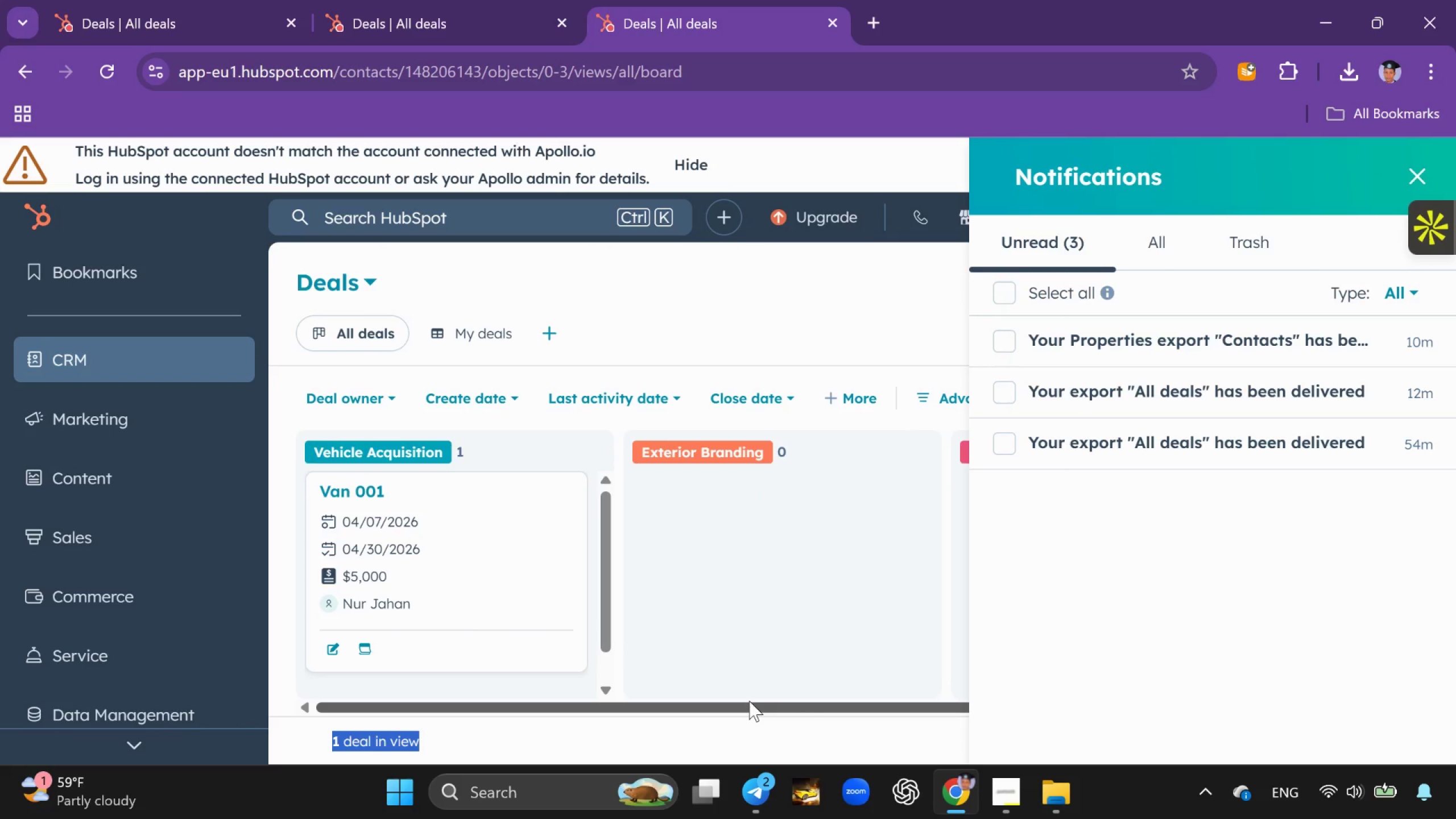 
wait(11.12)
 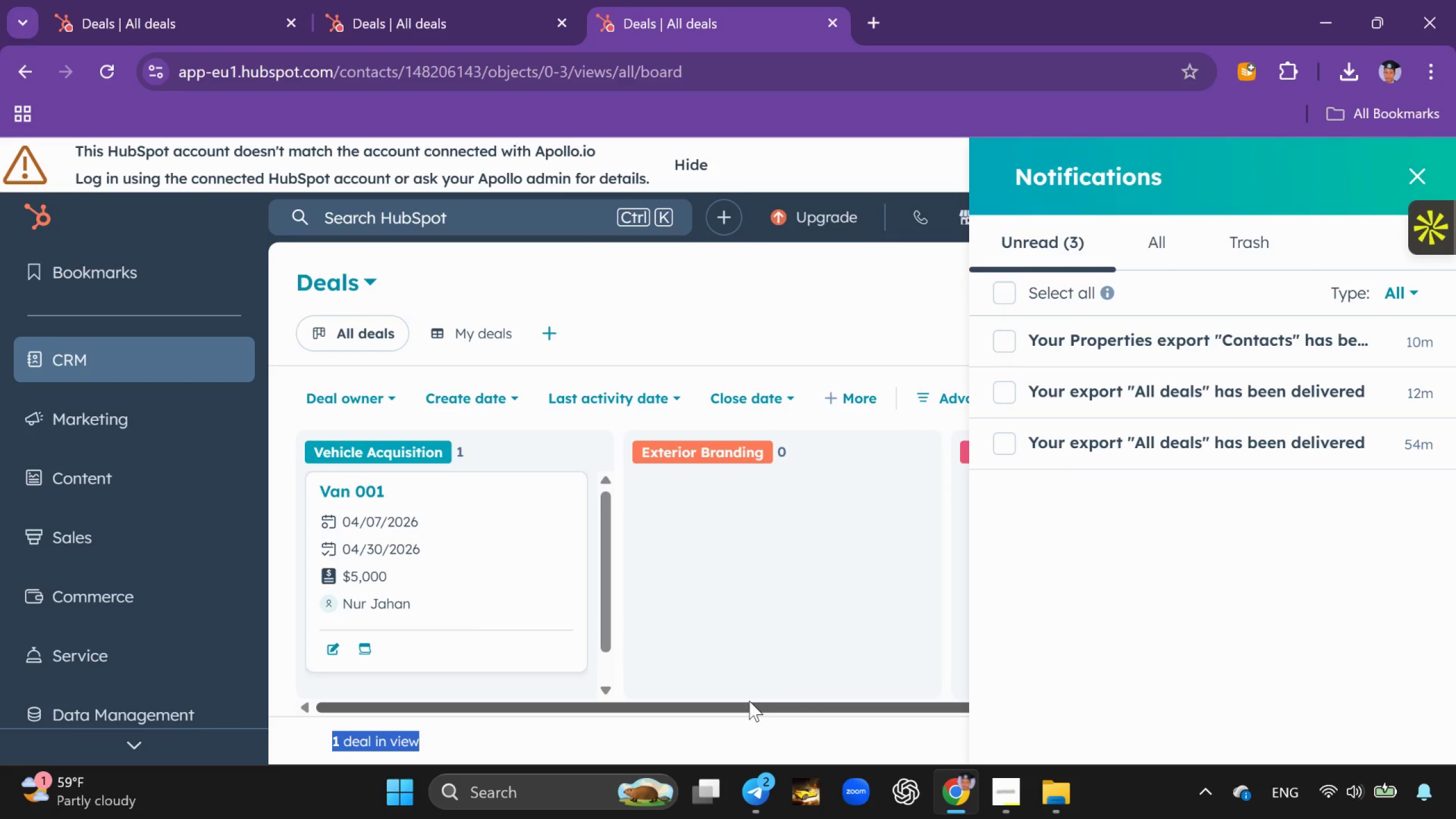 
left_click([1007, 787])